 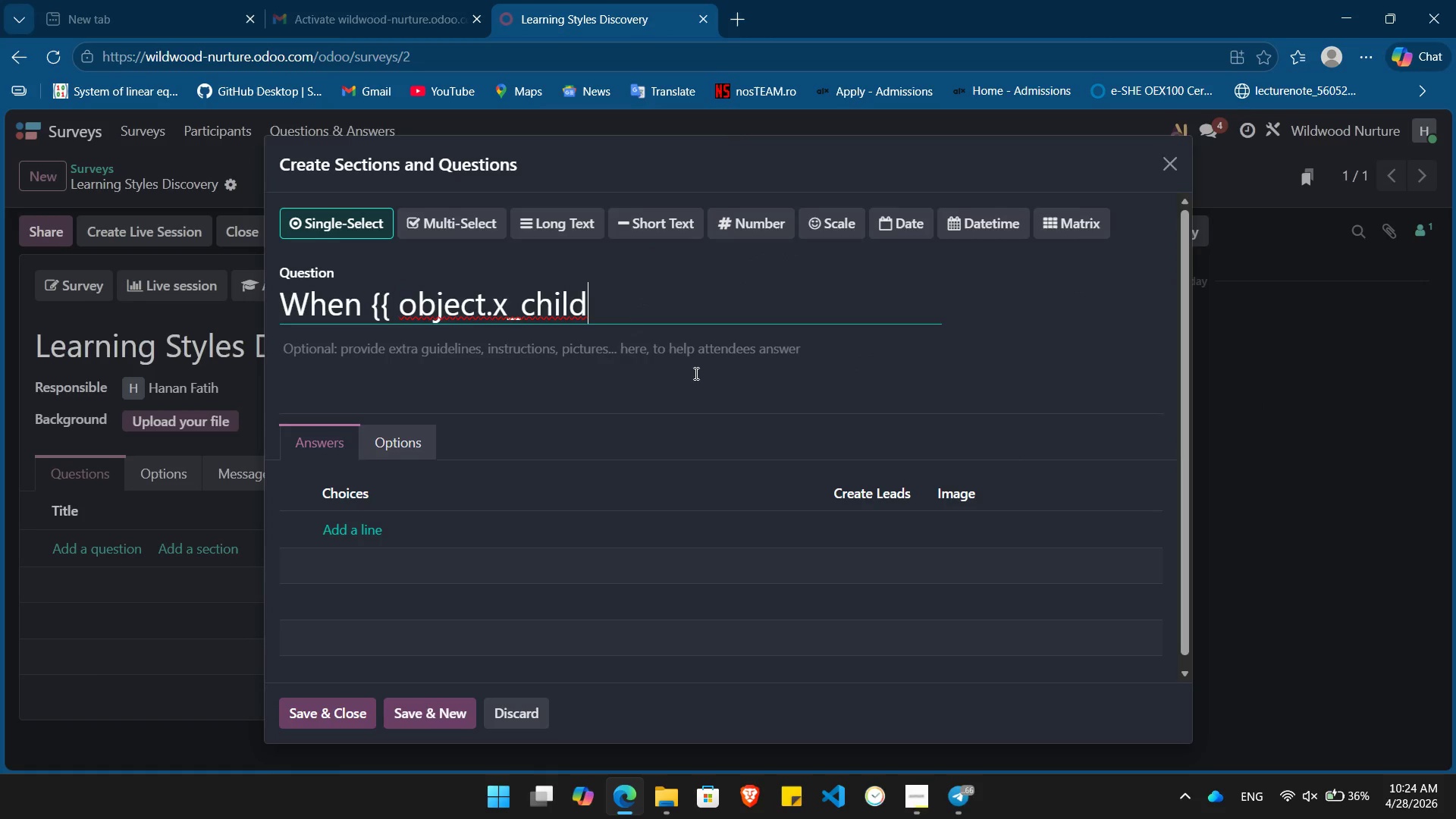 
type(_name }} )
 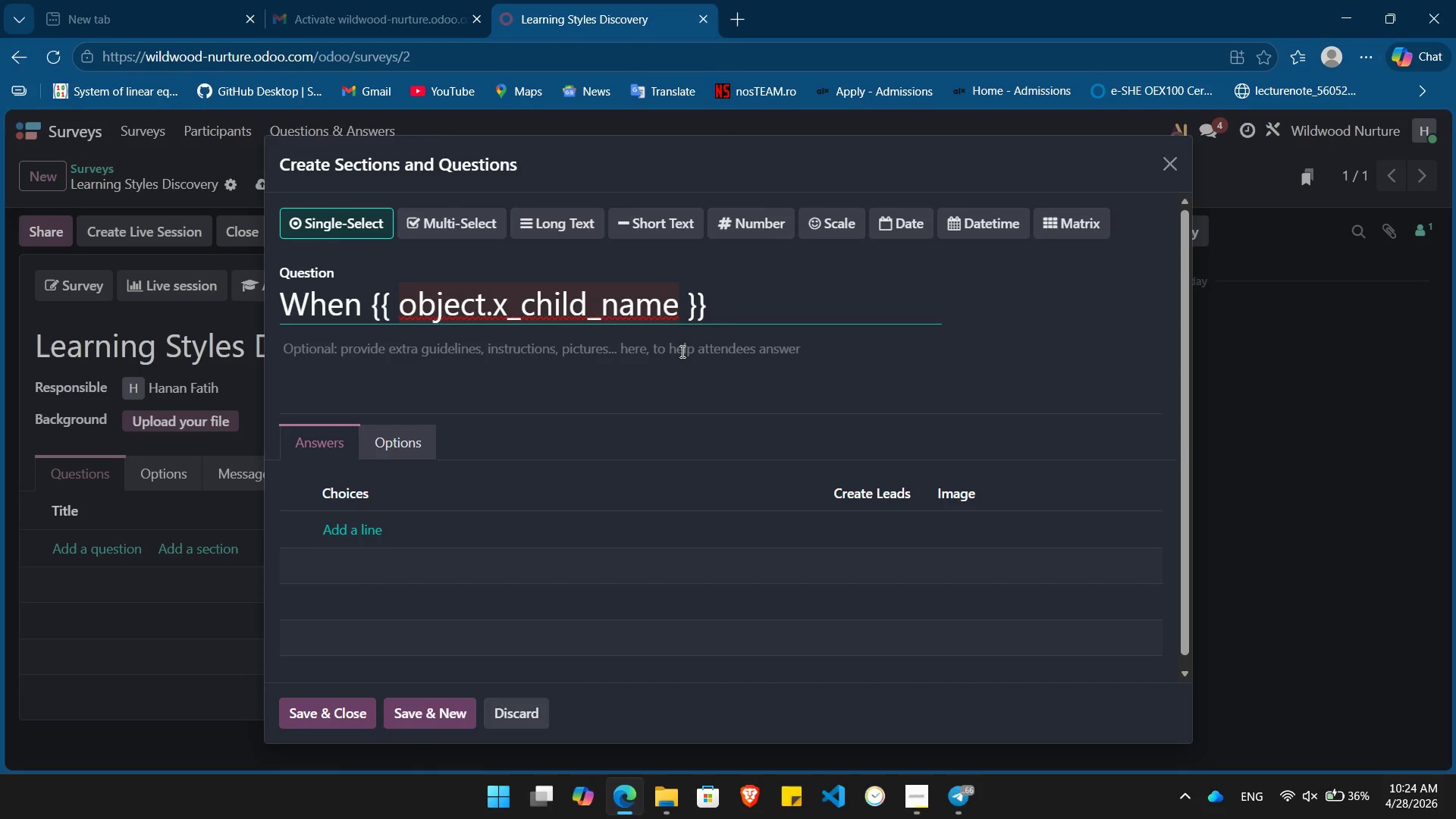 
left_click_drag(start_coordinate=[783, 293], to_coordinate=[375, 297])
 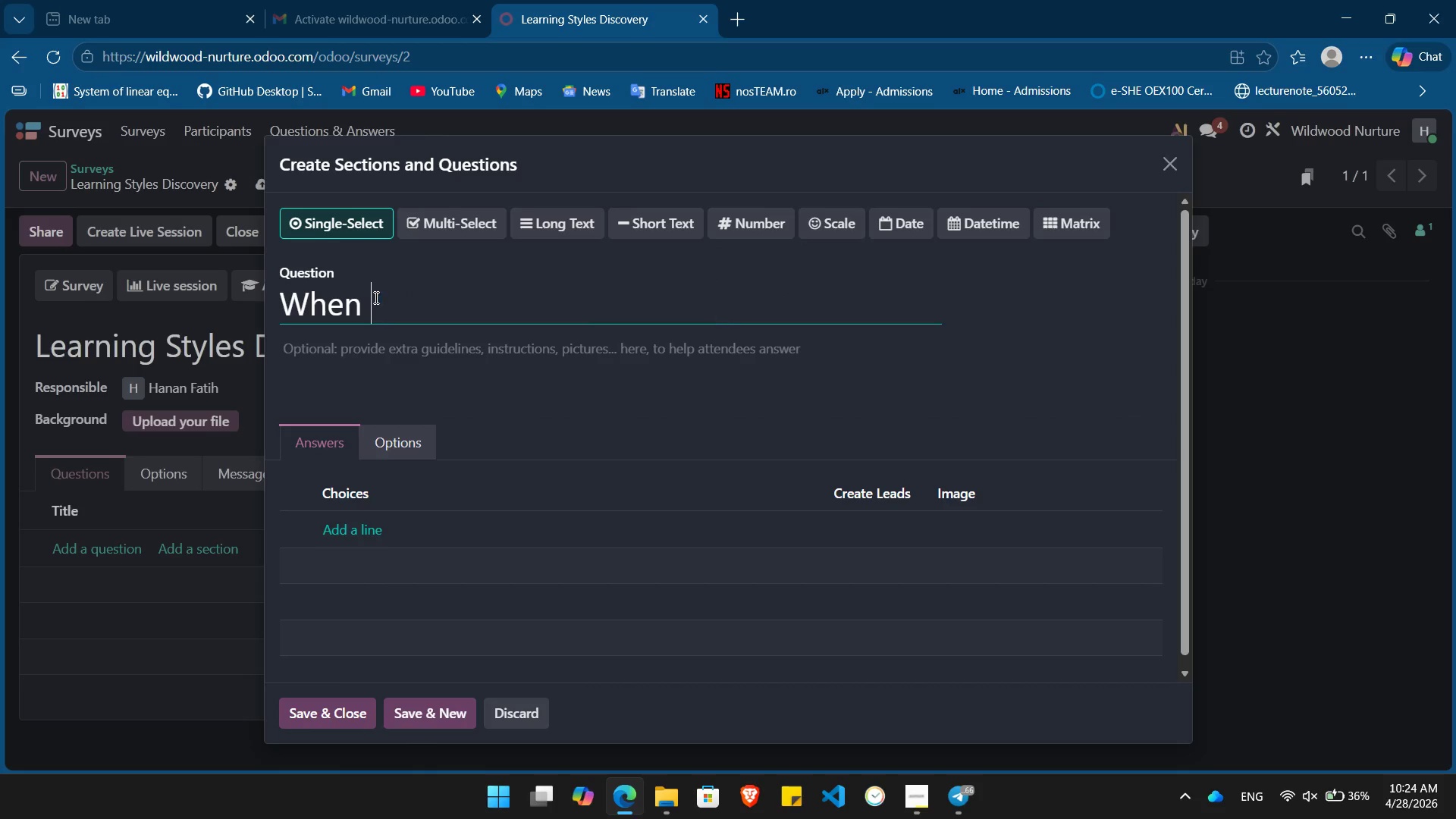 
key(Backspace)
type(your ci)
key(Backspace)
type(hild plays outside)
 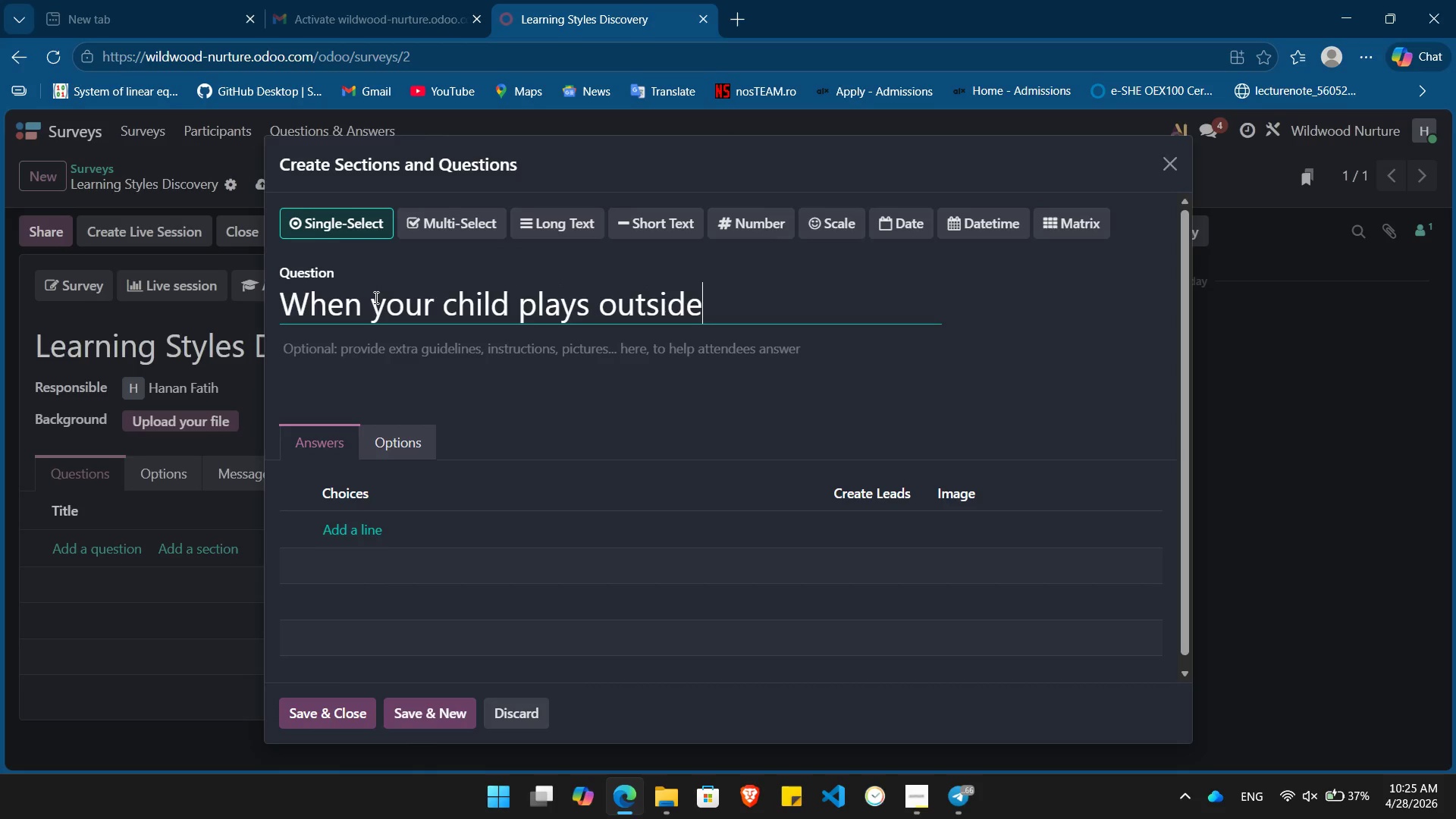 
type(, where do they granitate first?)
 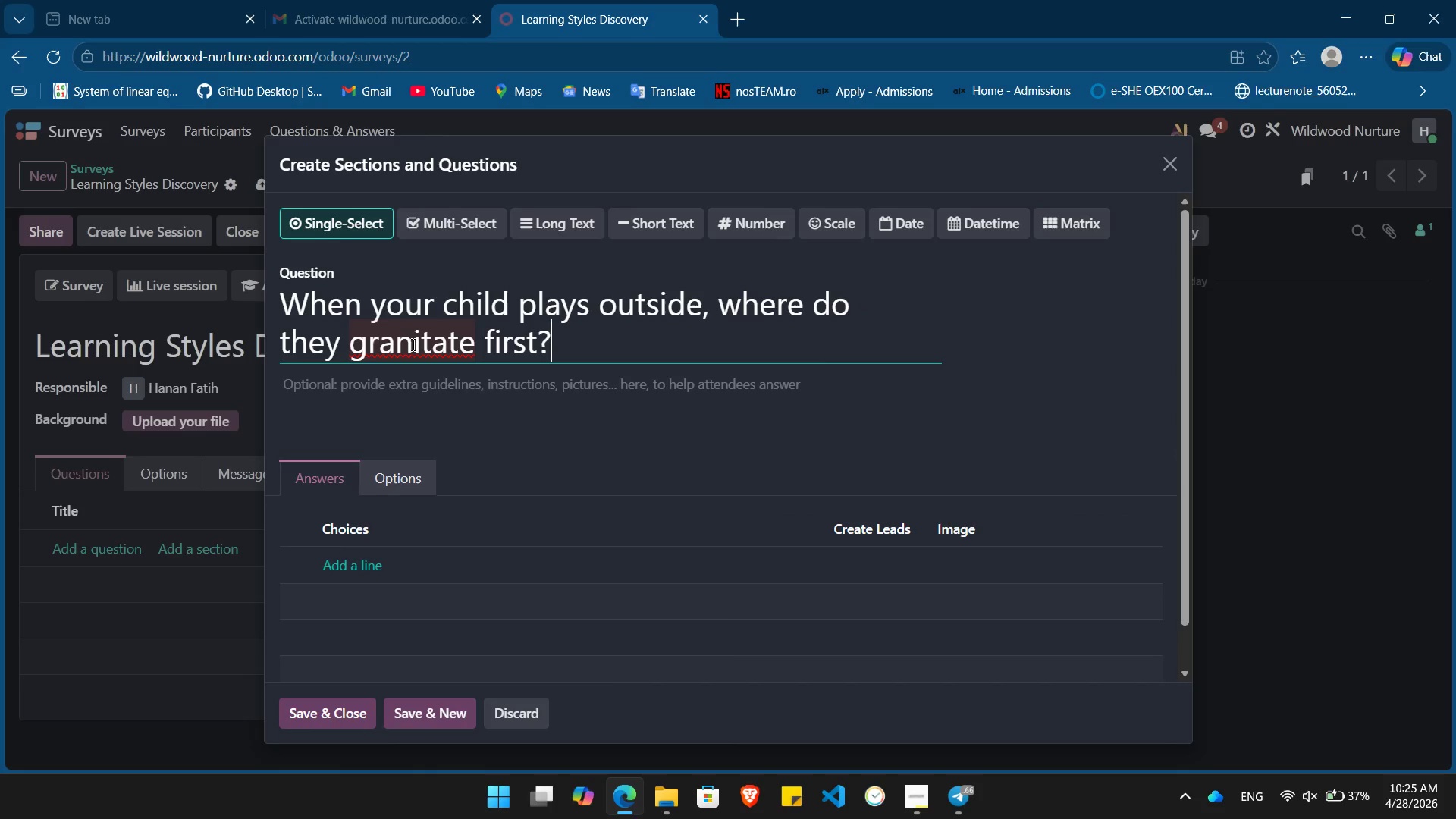 
left_click([412, 345])
 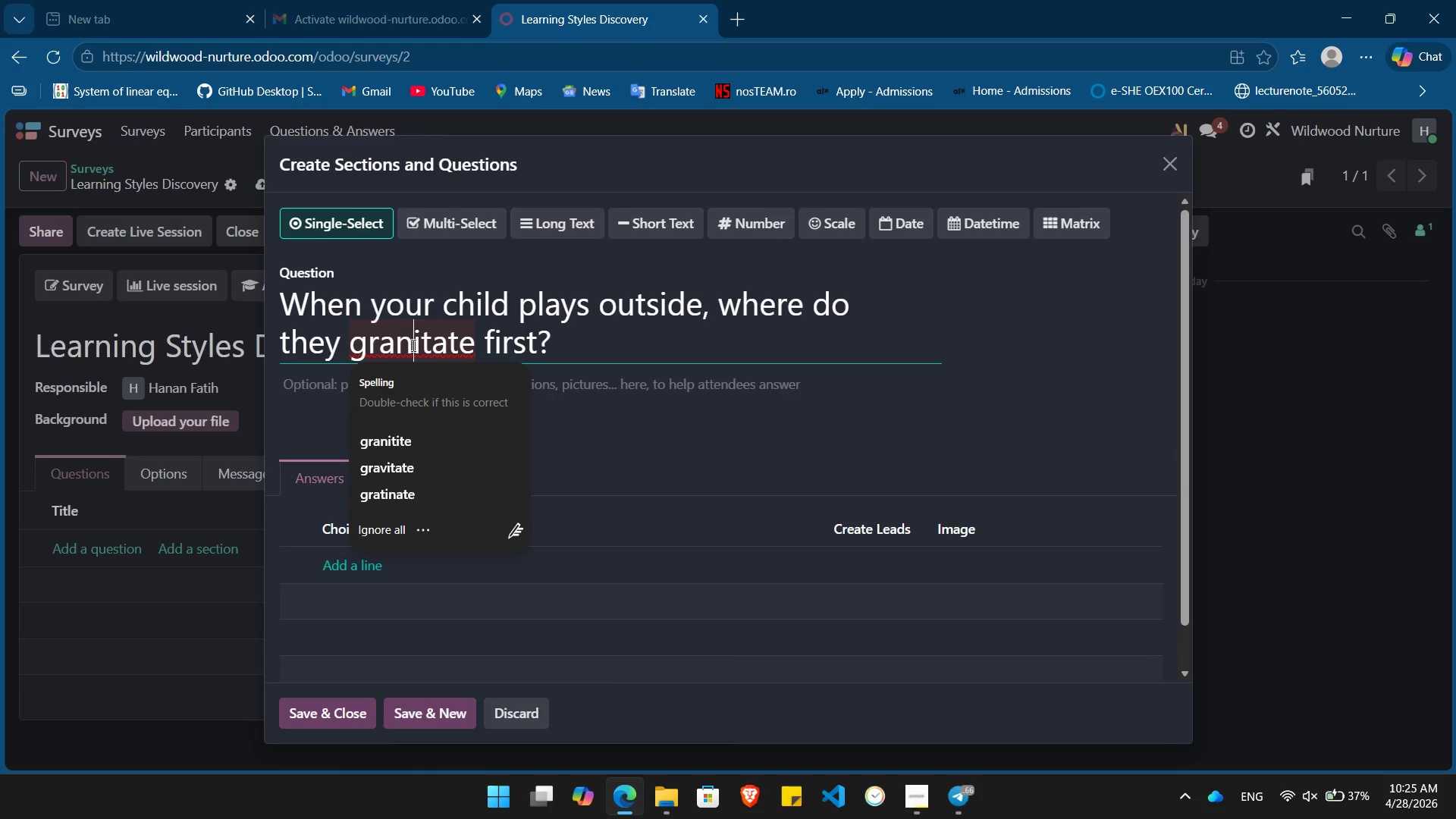 
key(ArrowDown)
 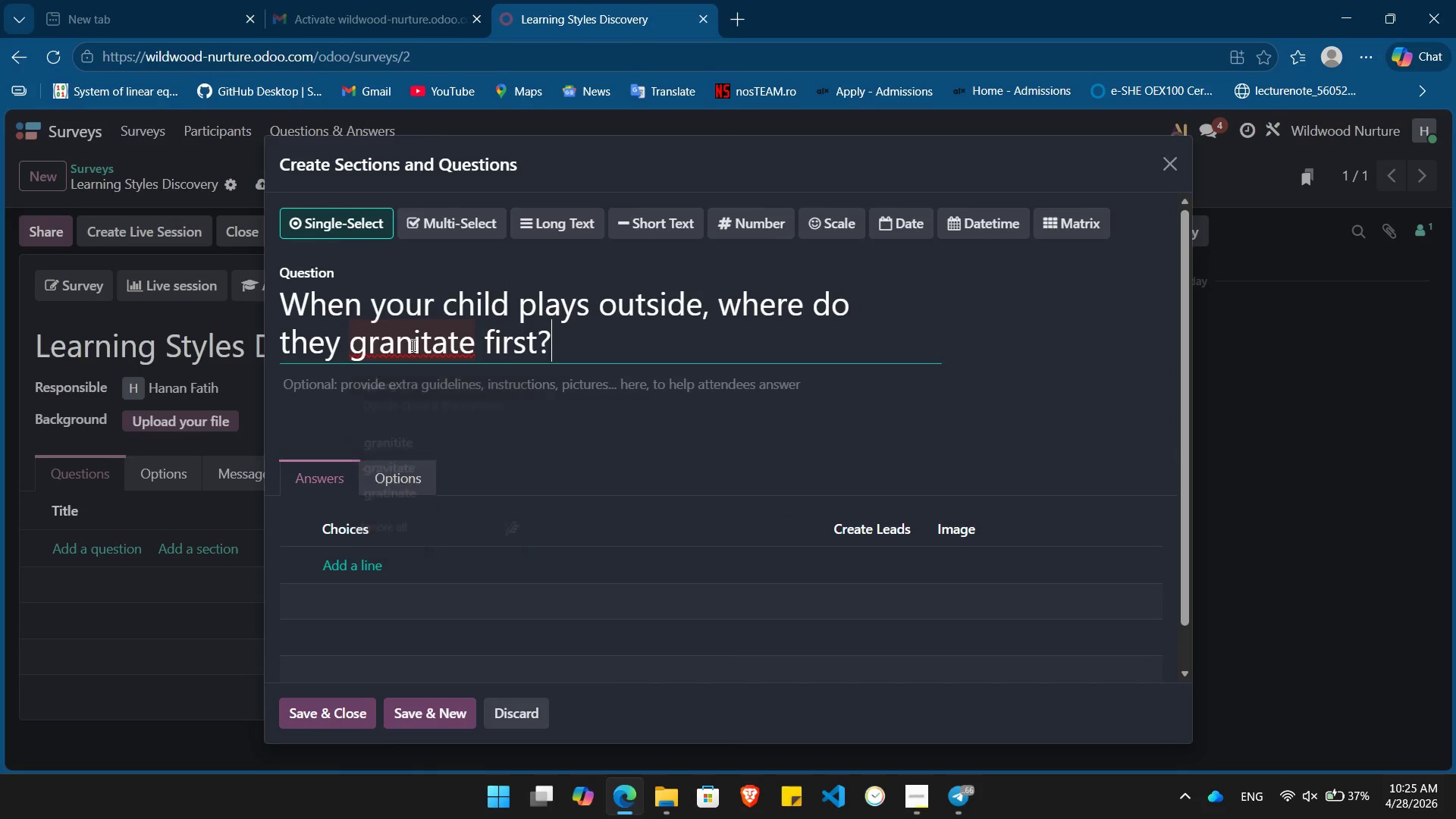 
key(ArrowDown)
 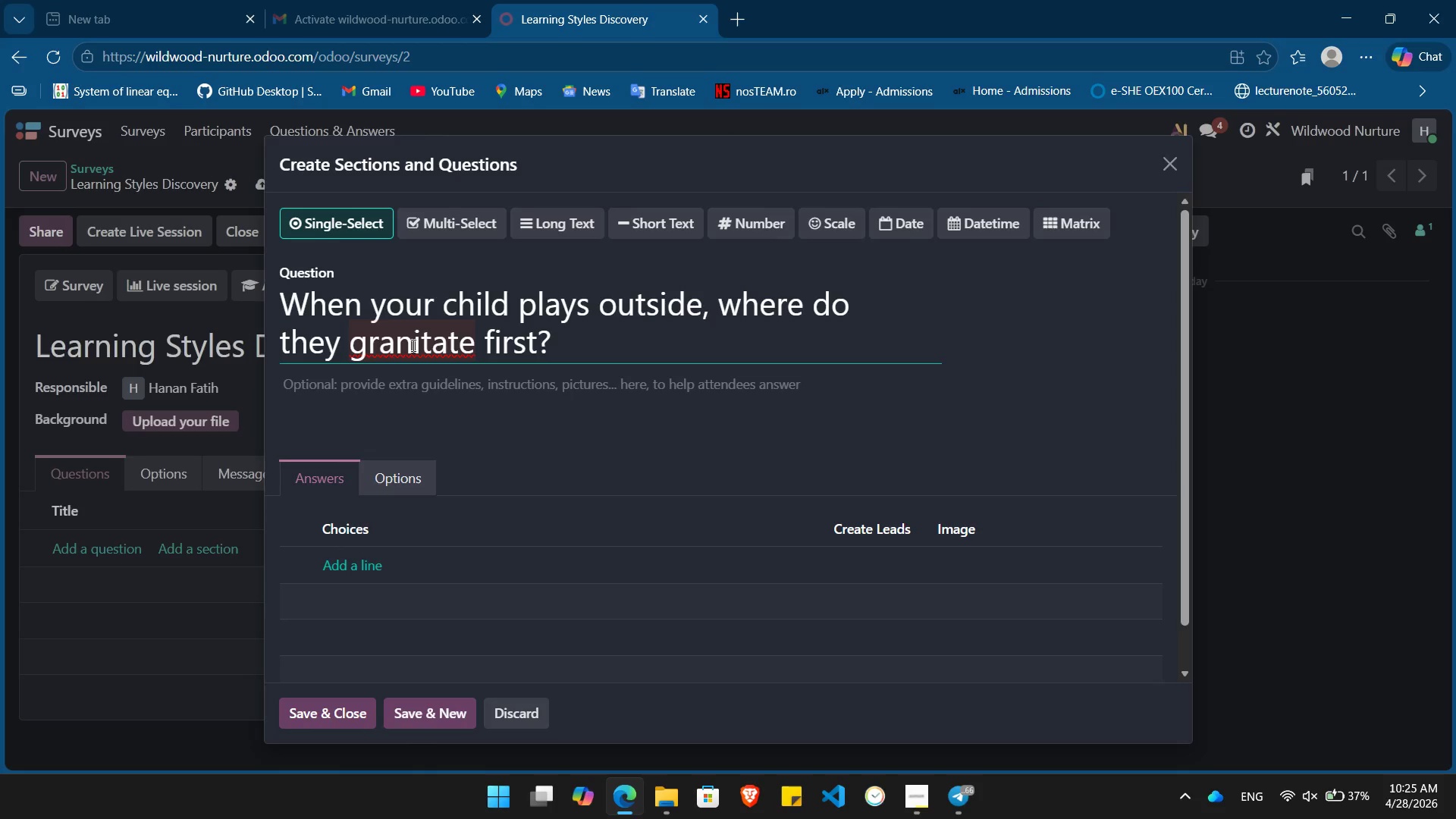 
left_click([412, 345])
 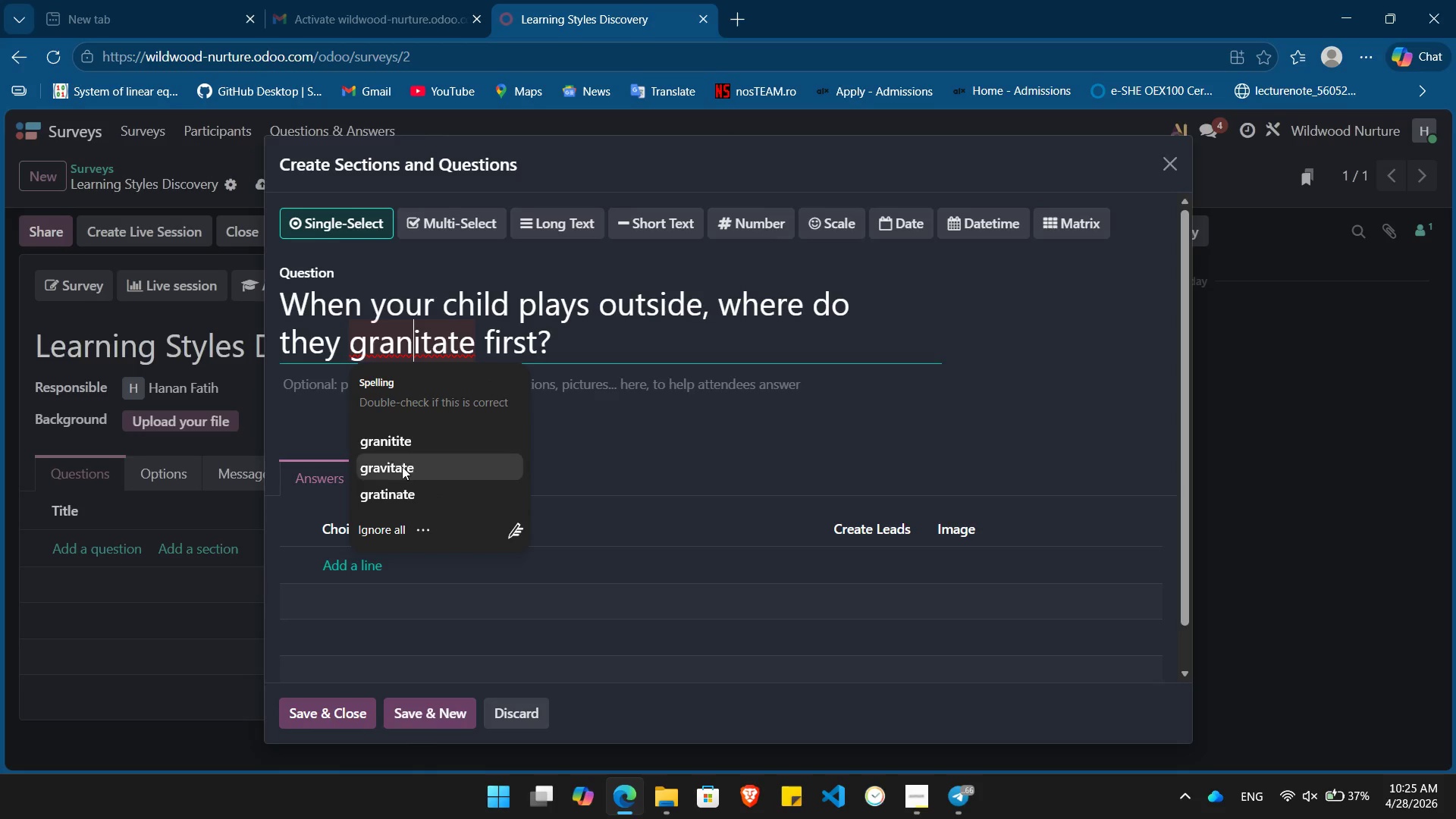 
left_click([396, 469])
 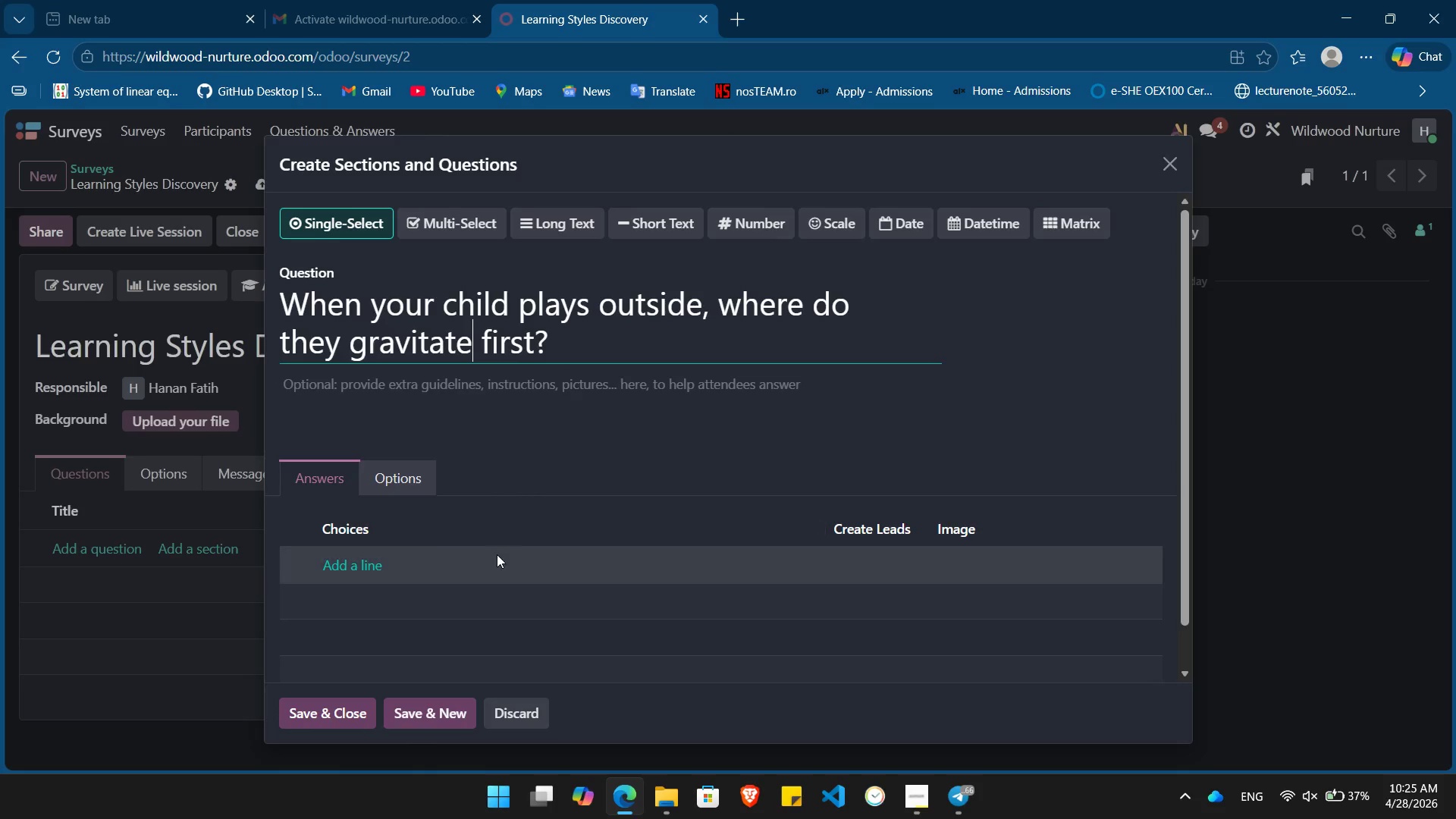 
left_click([369, 563])
 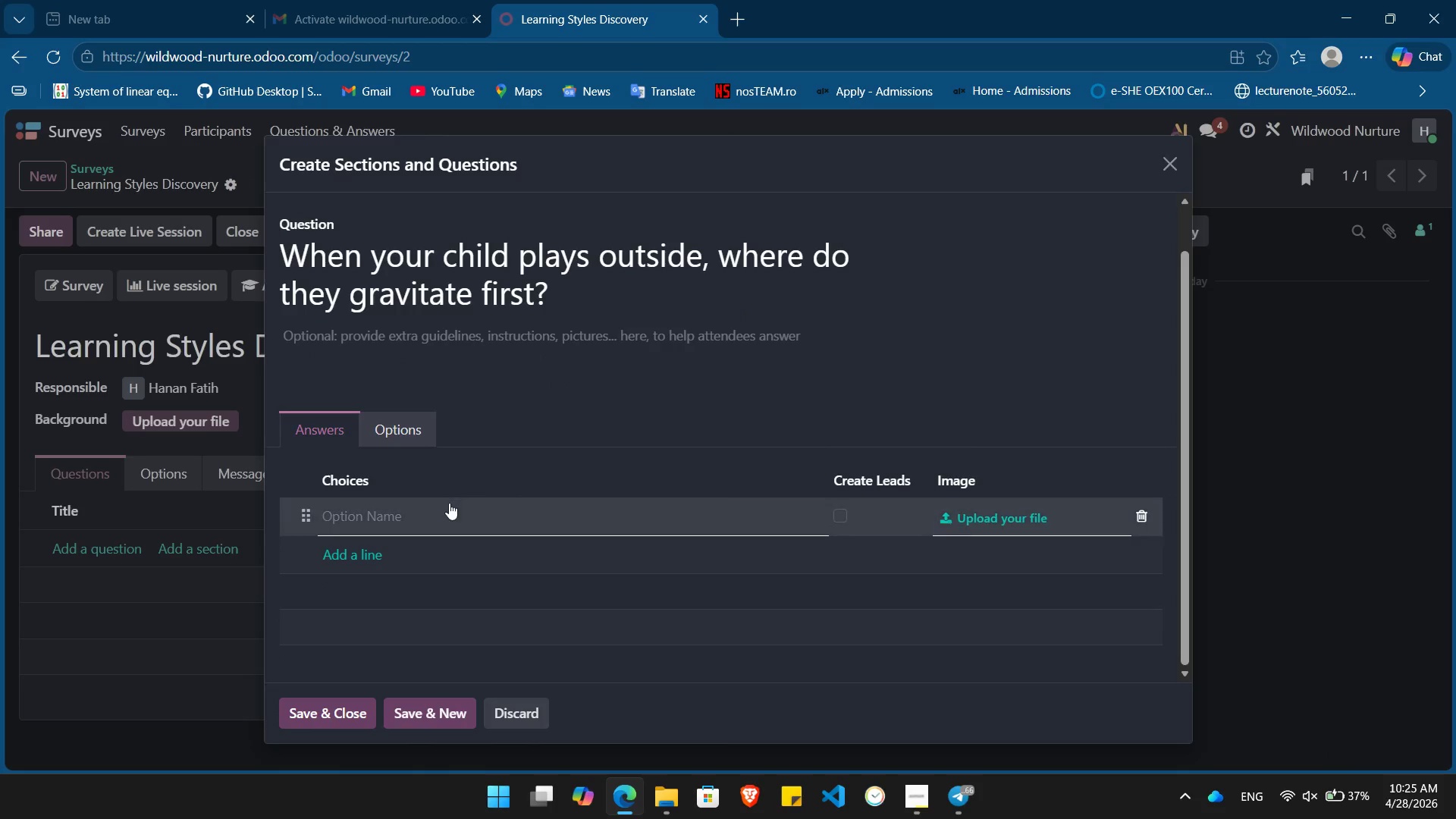 
type(The digig)
key(Backspace)
key(Backspace)
type(ging pit)
 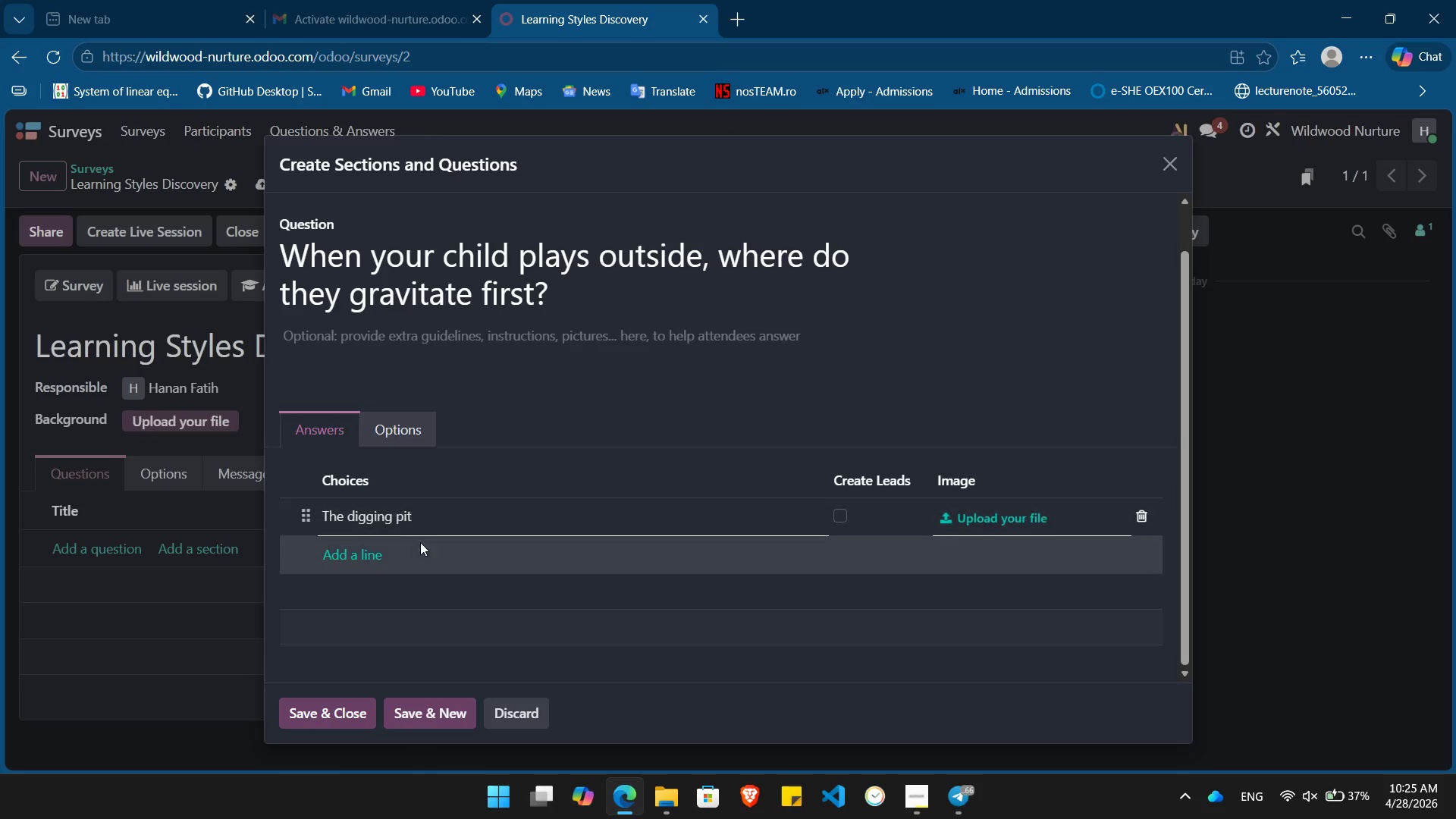 
left_click([365, 550])
 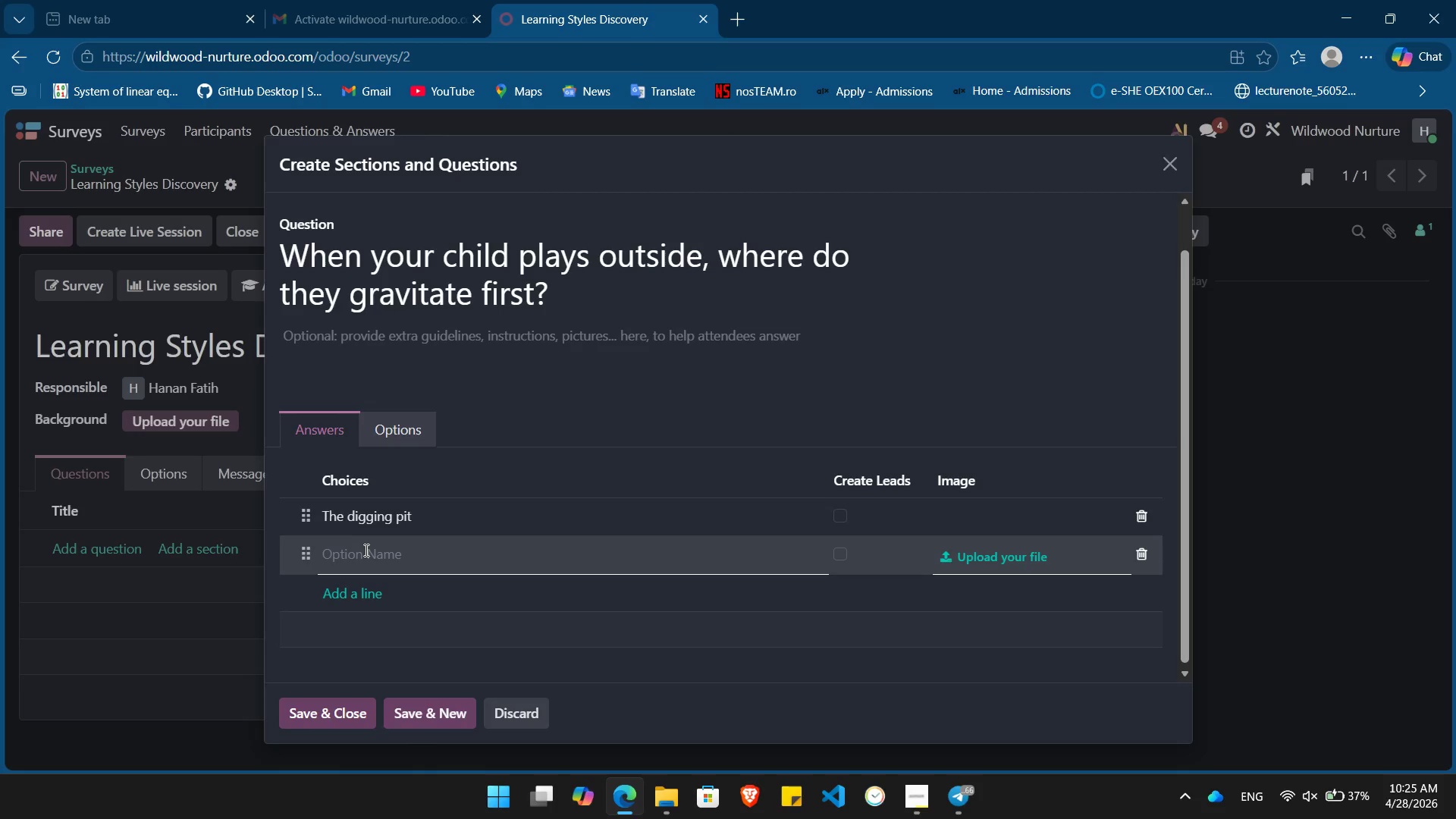 
type(Listening to birds/wind)
 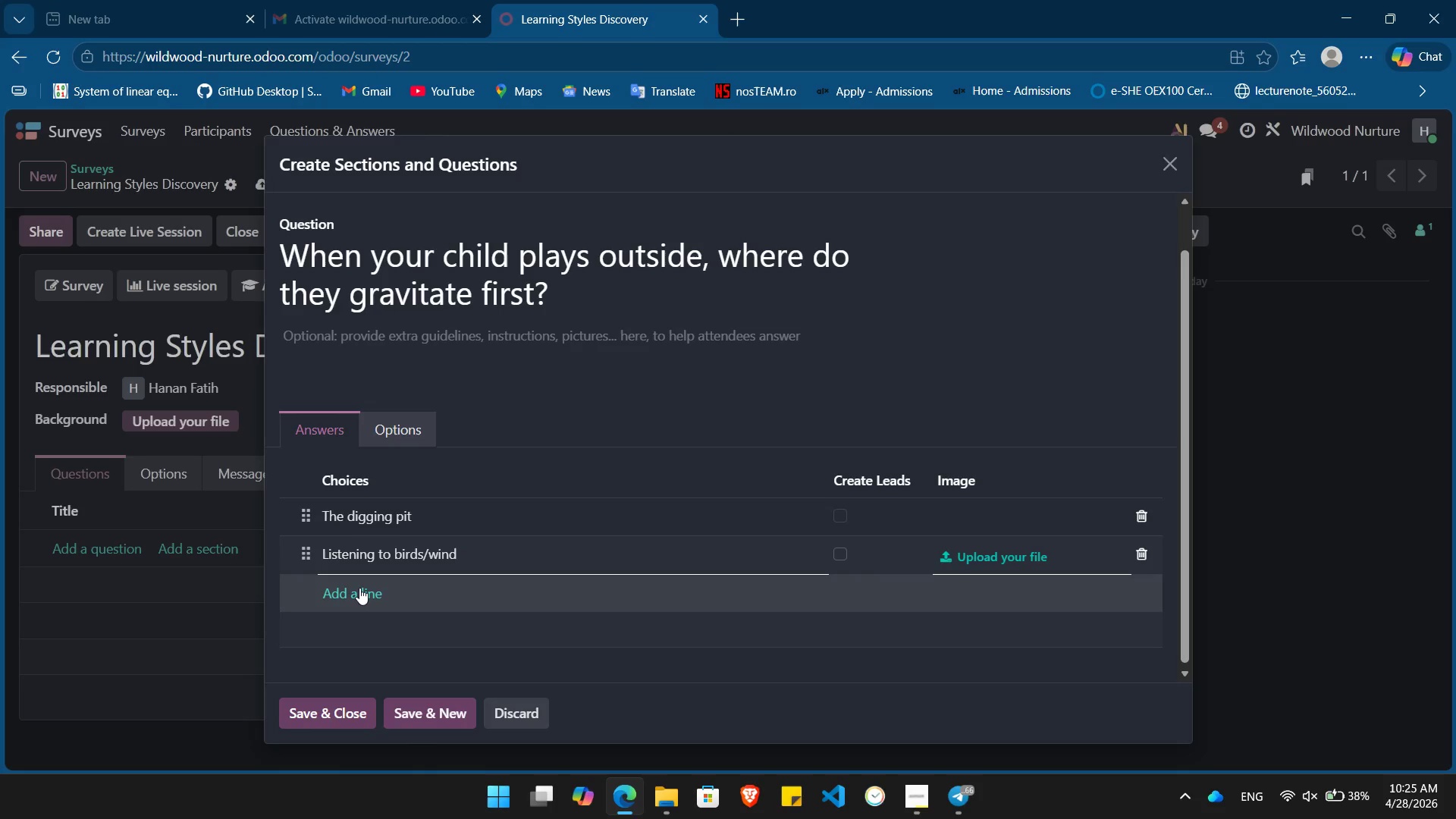 
left_click([359, 588])
 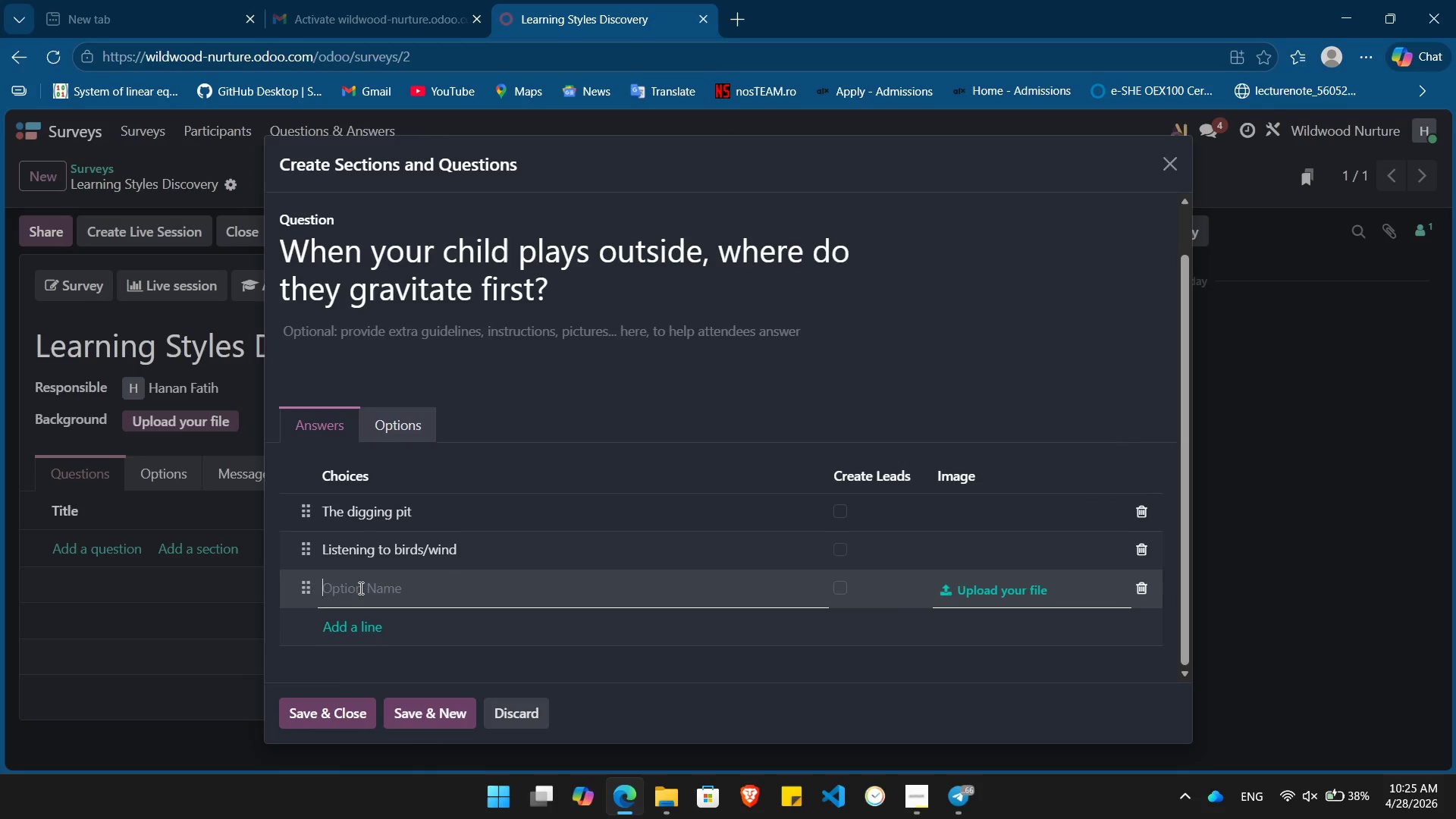 
type(Running )
key(Backspace)
type(/Climbing)
 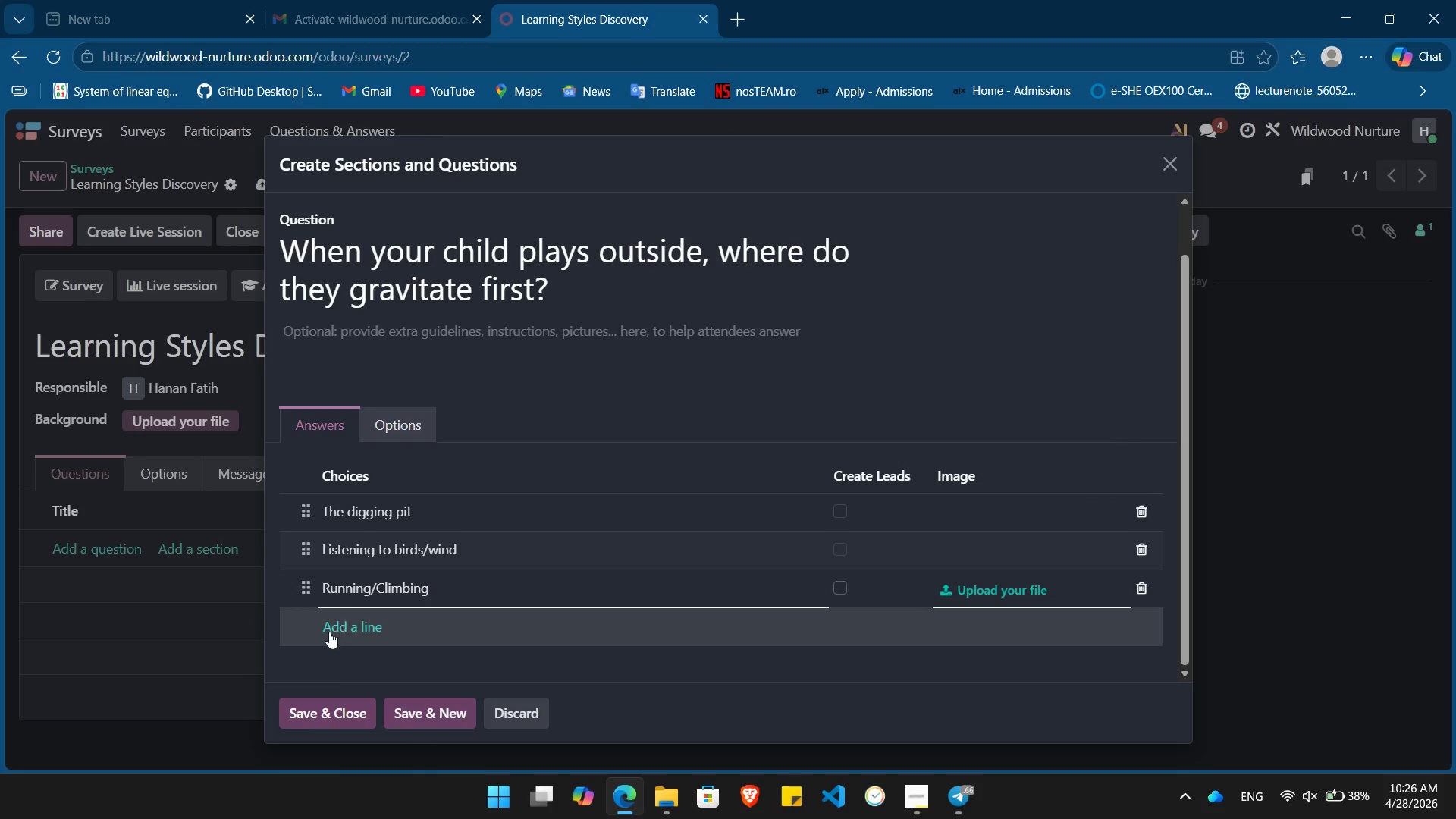 
left_click([350, 619])
 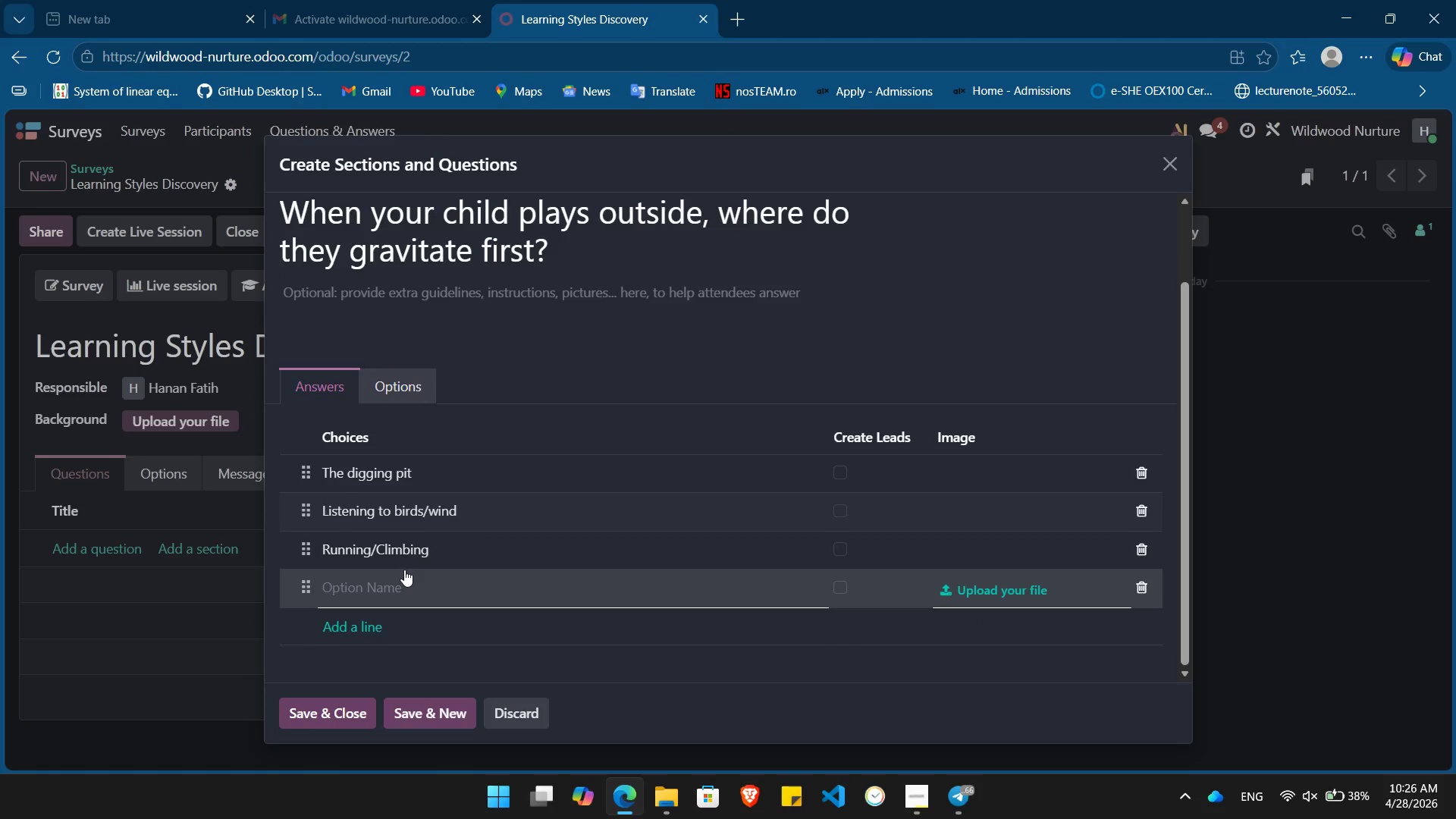 
type(Observing insecte)
key(Backspace)
type(s)
 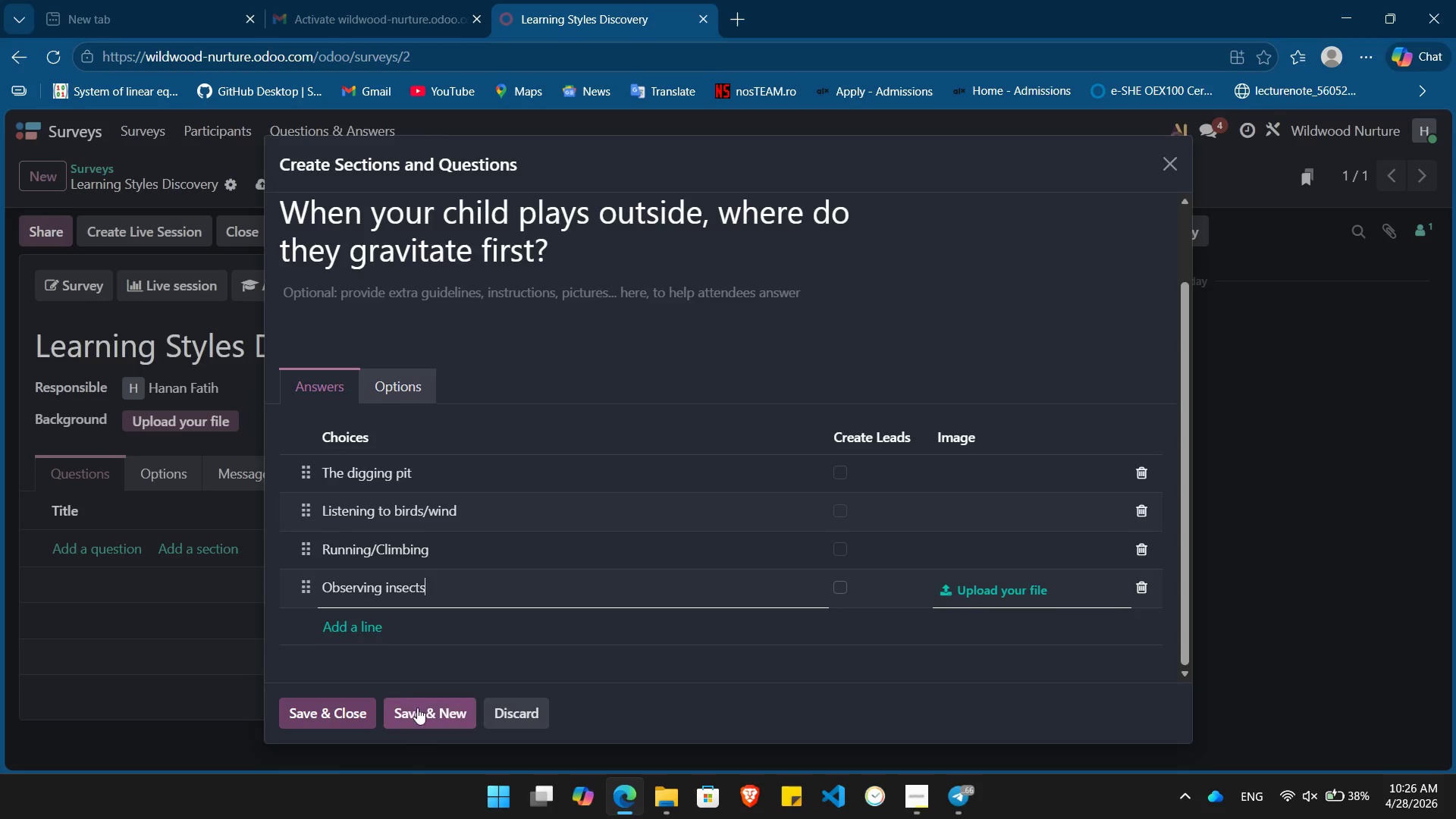 
left_click([425, 711])
 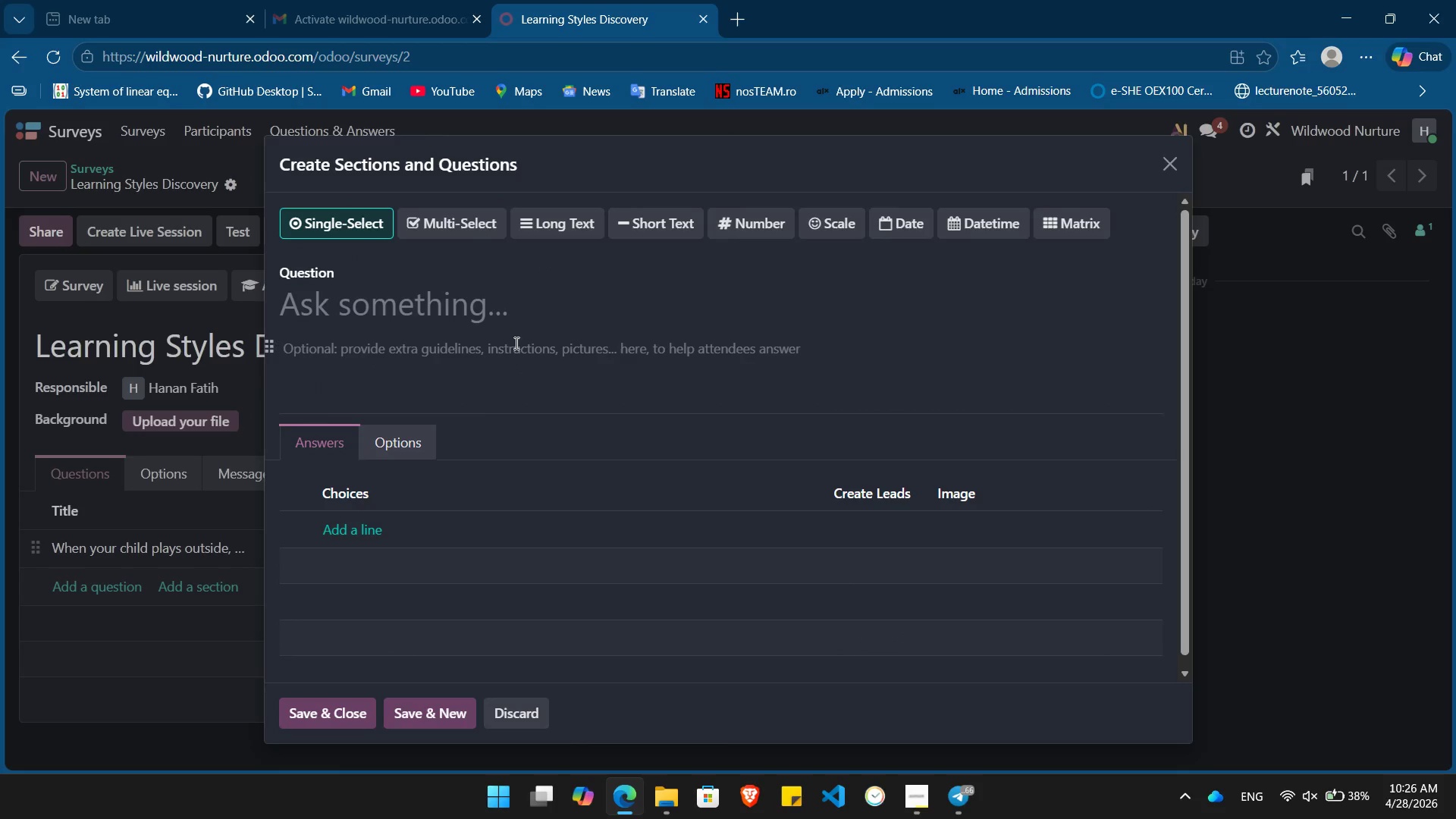 
left_click([494, 313])